 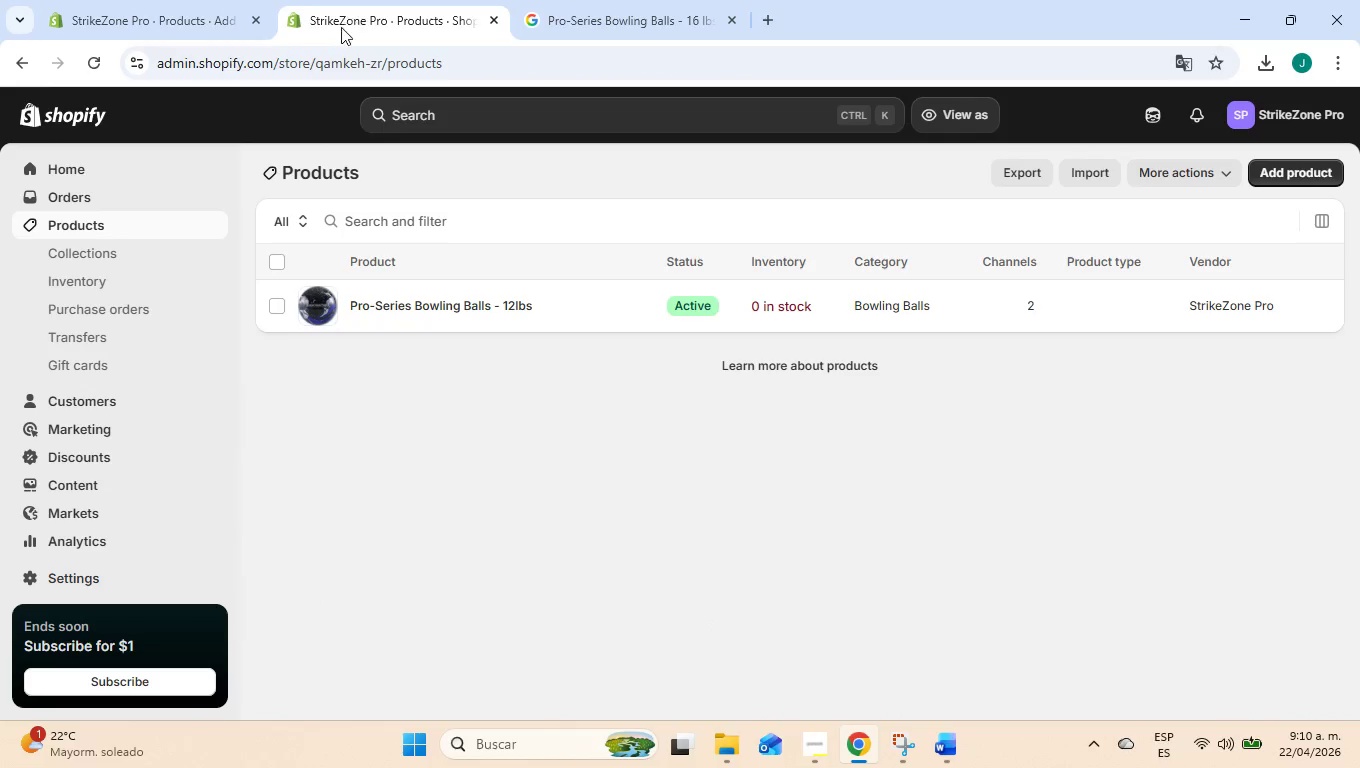 
left_click([124, 215])
 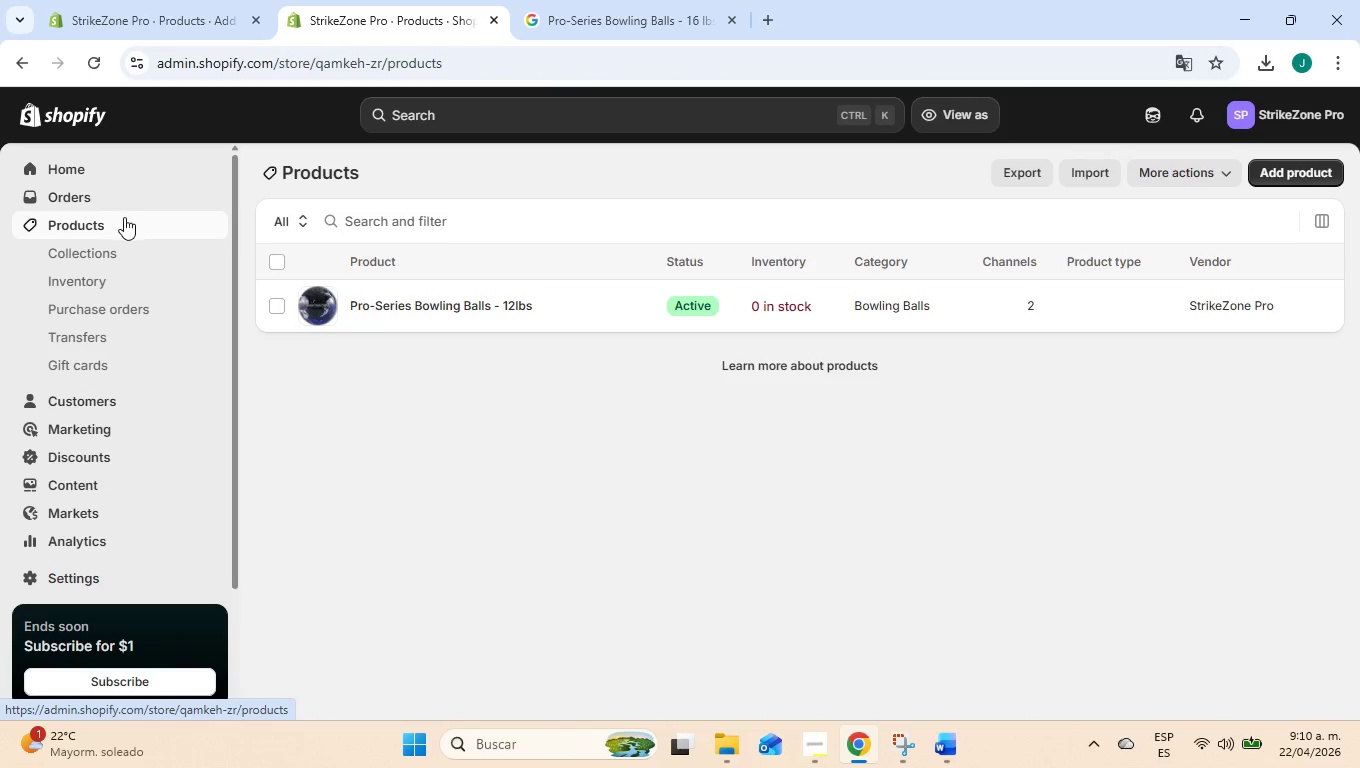 
left_click([116, 227])
 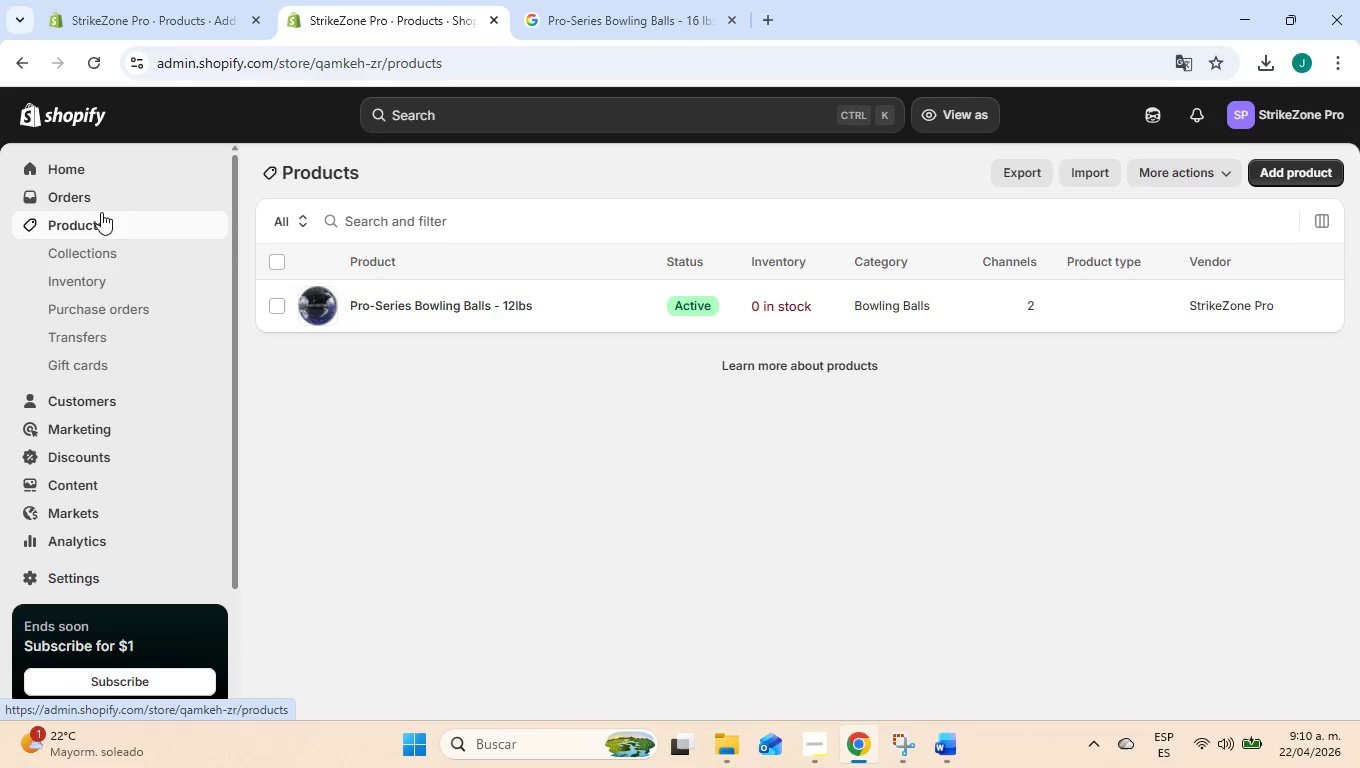 
left_click([82, 228])
 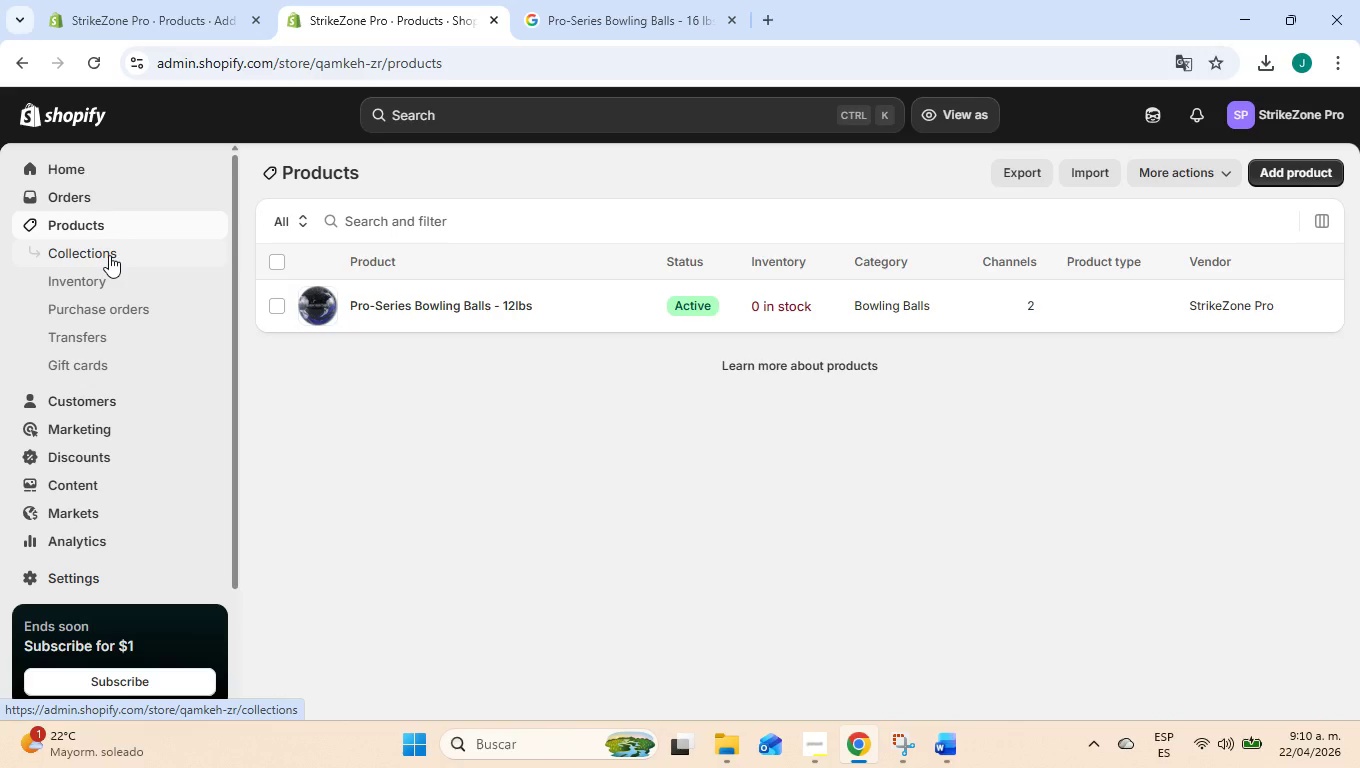 
left_click([95, 215])
 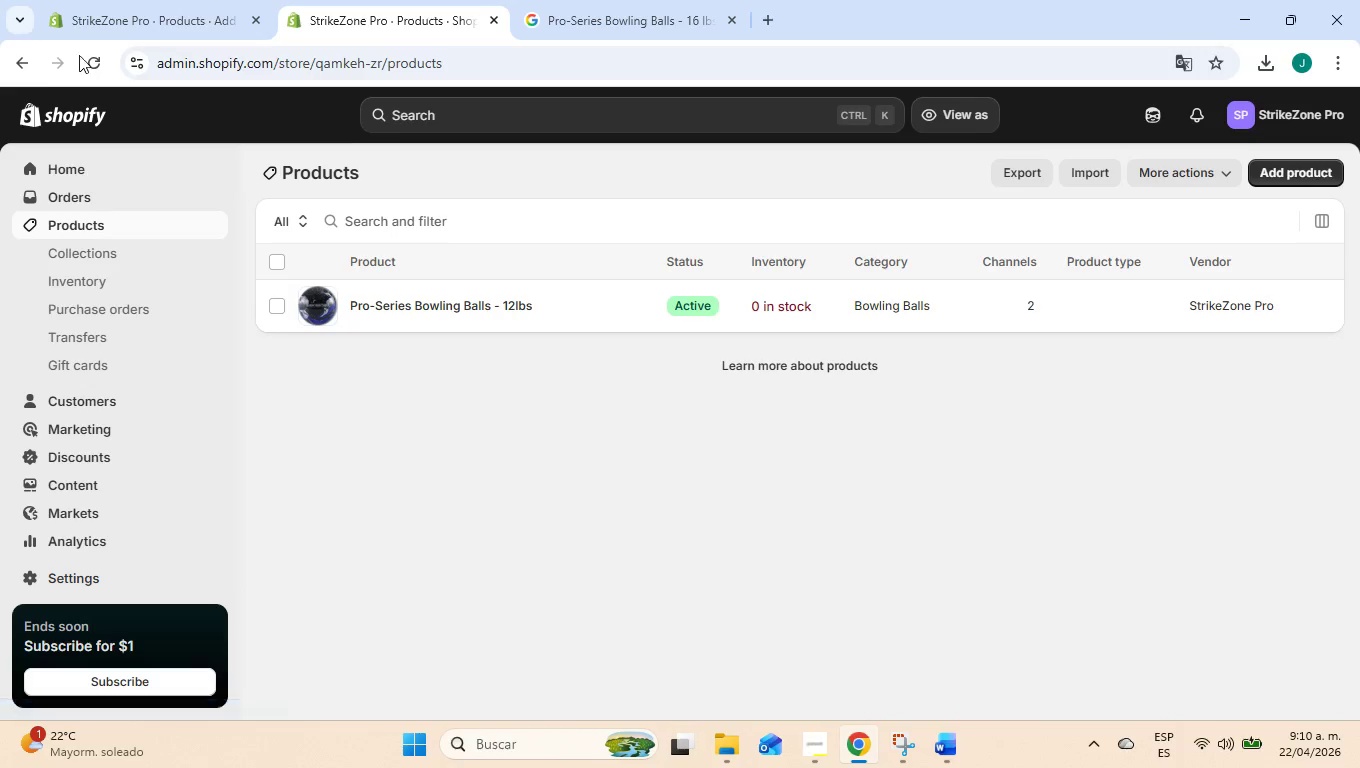 
left_click([105, 56])
 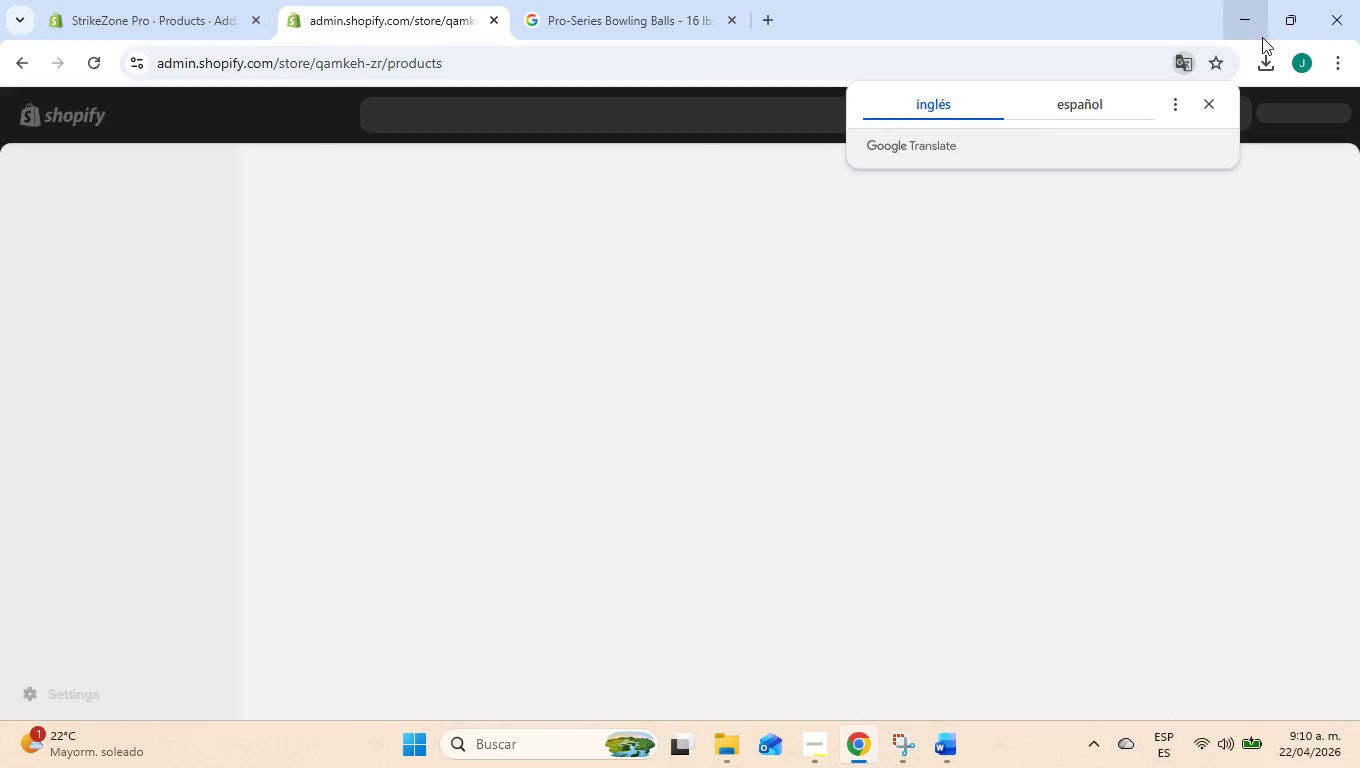 
left_click([1208, 101])
 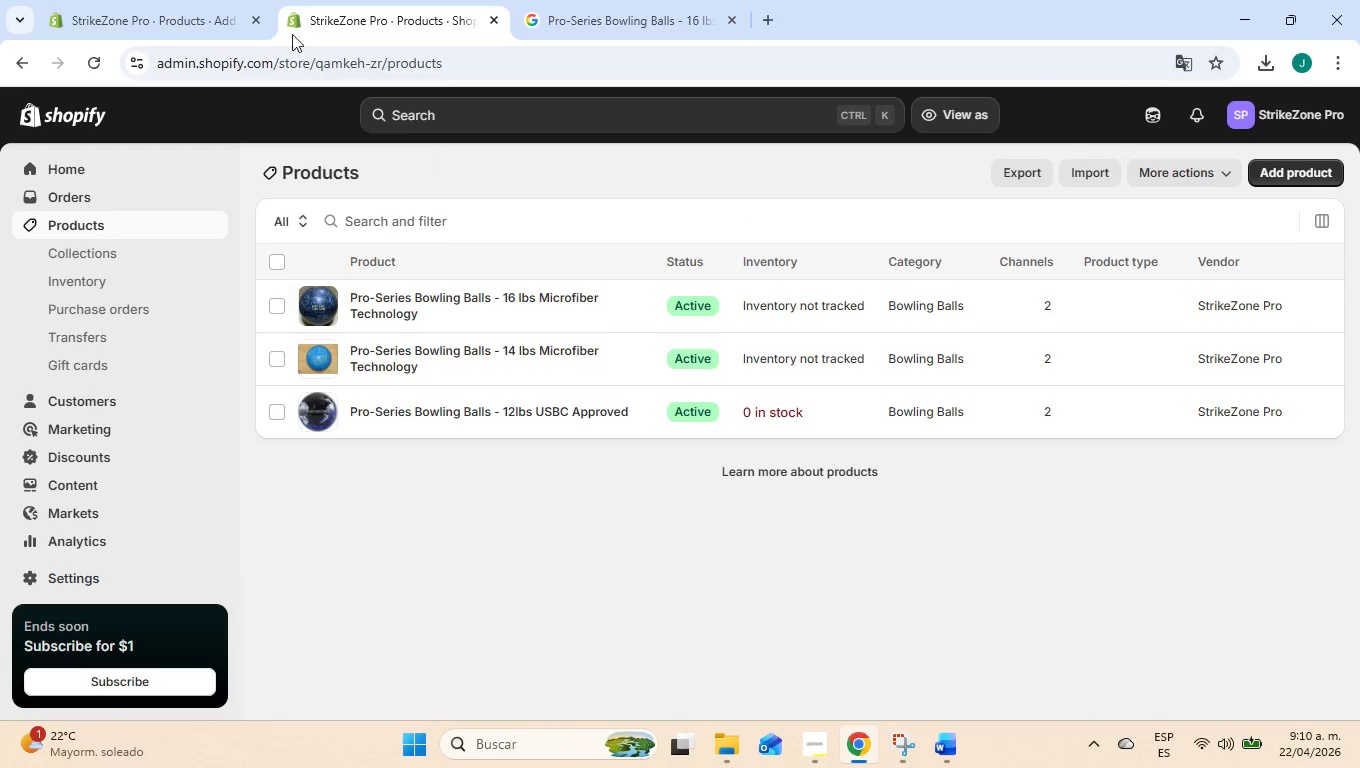 
left_click([184, 0])
 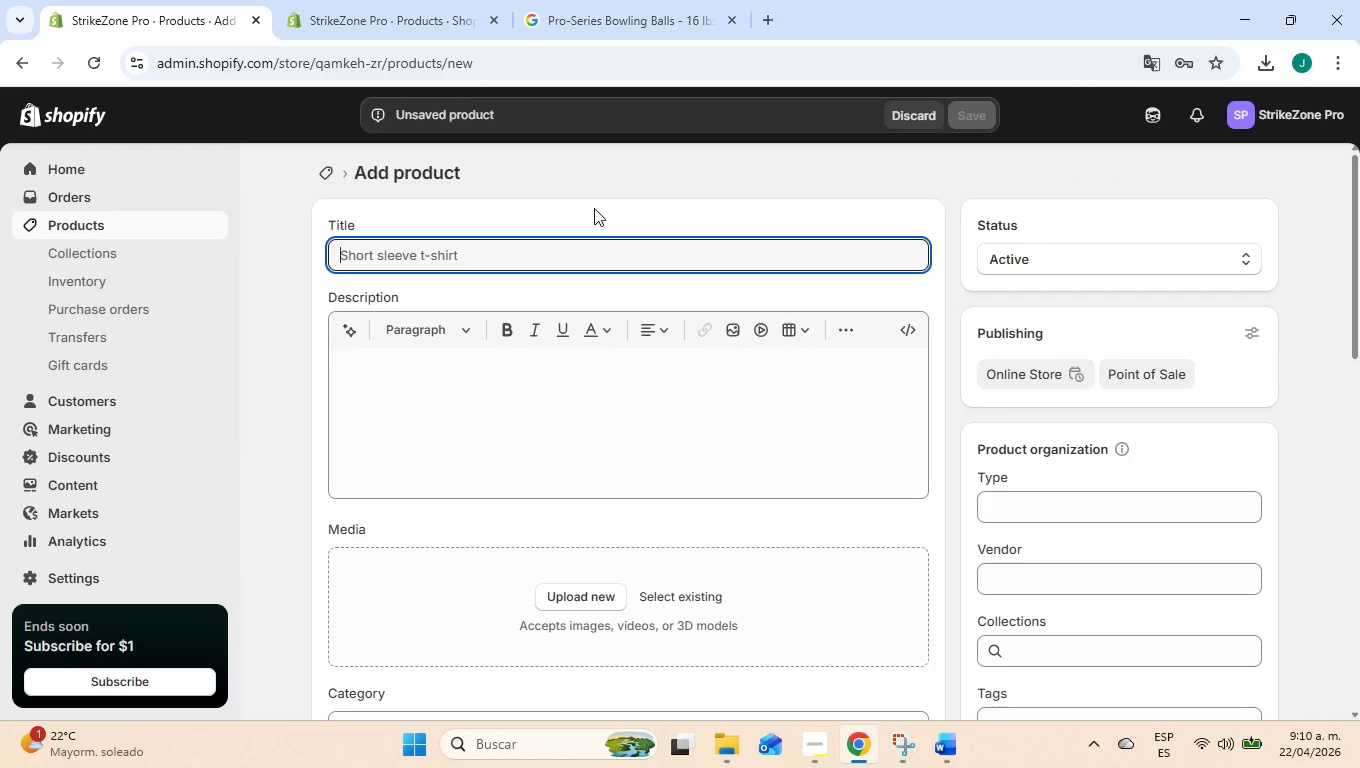 
wait(8.5)
 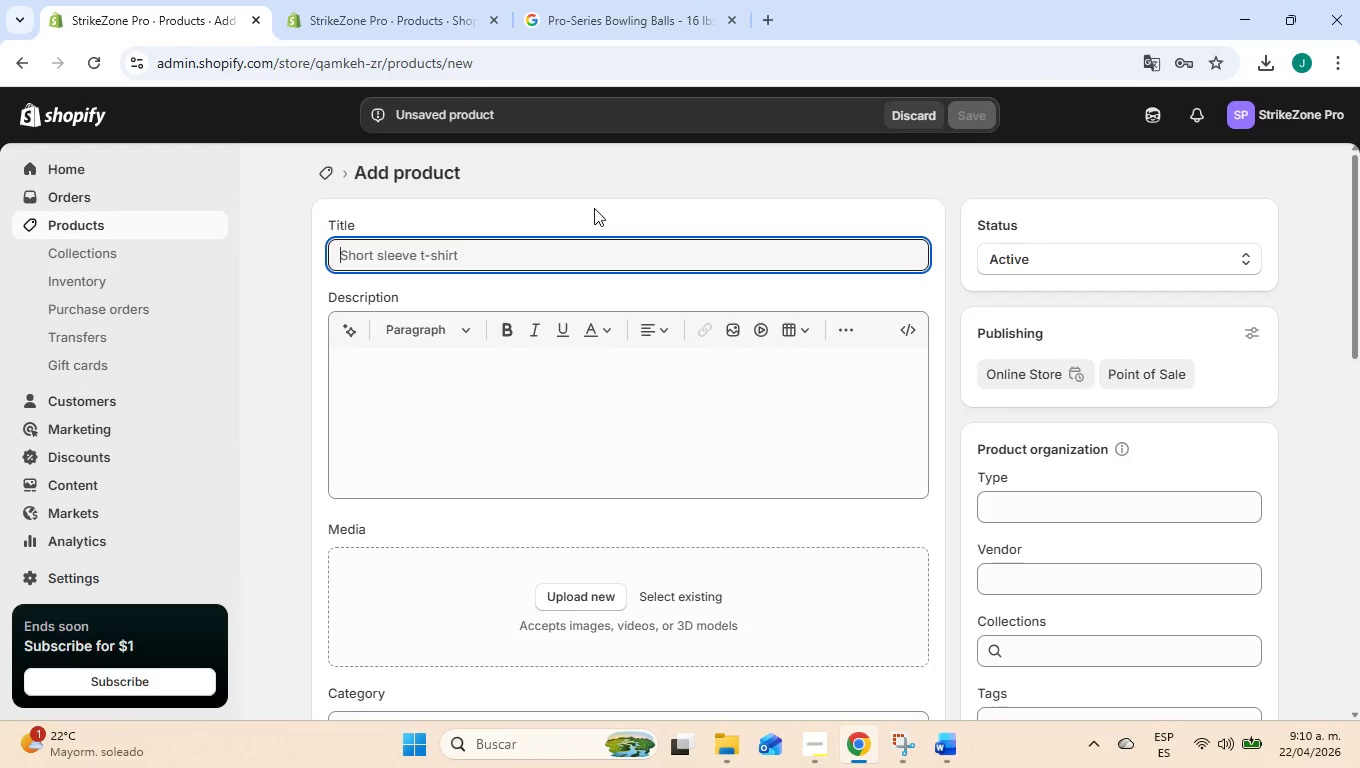 
left_click([812, 757])